 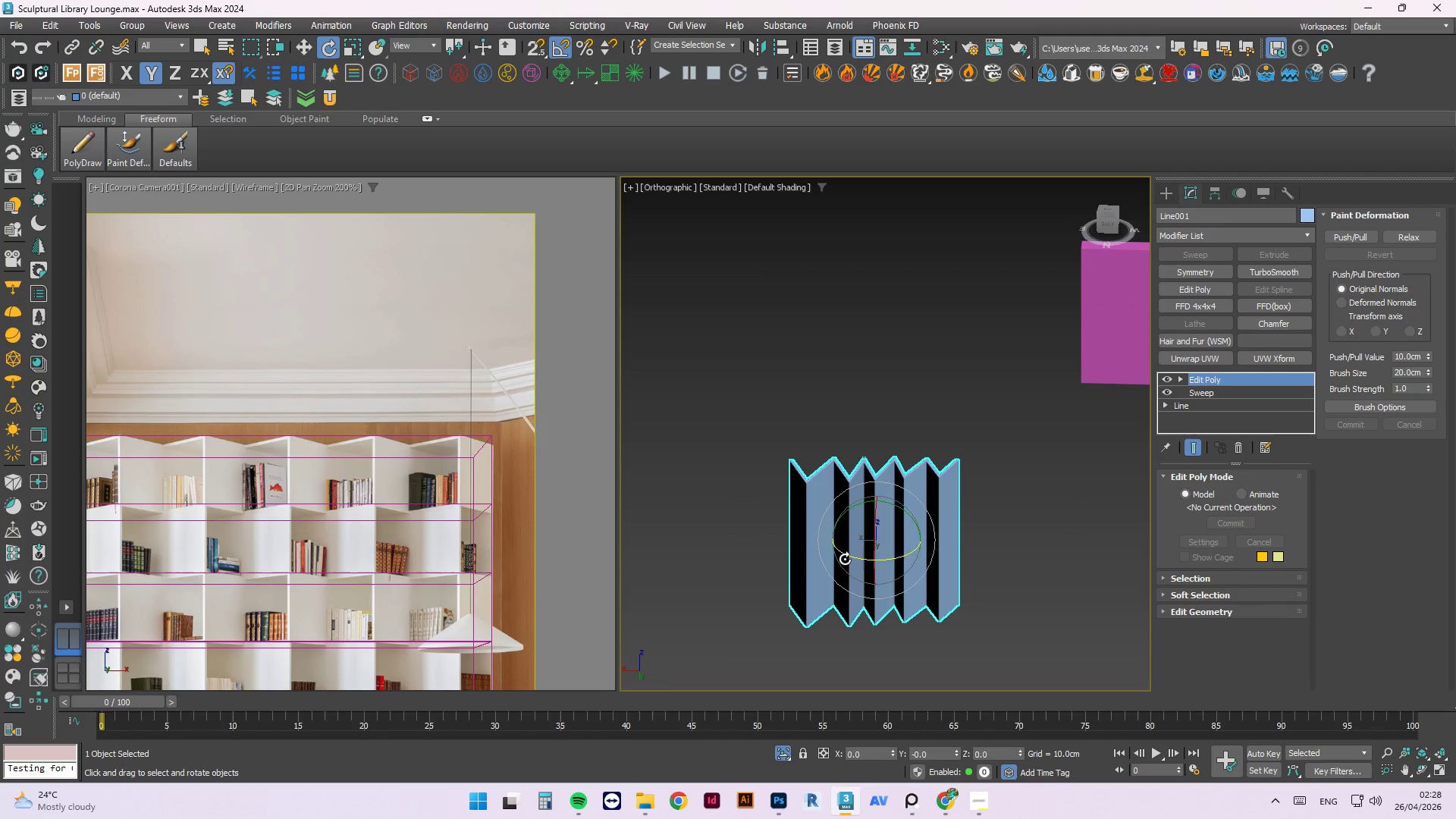 
left_click_drag(start_coordinate=[846, 562], to_coordinate=[883, 573])
 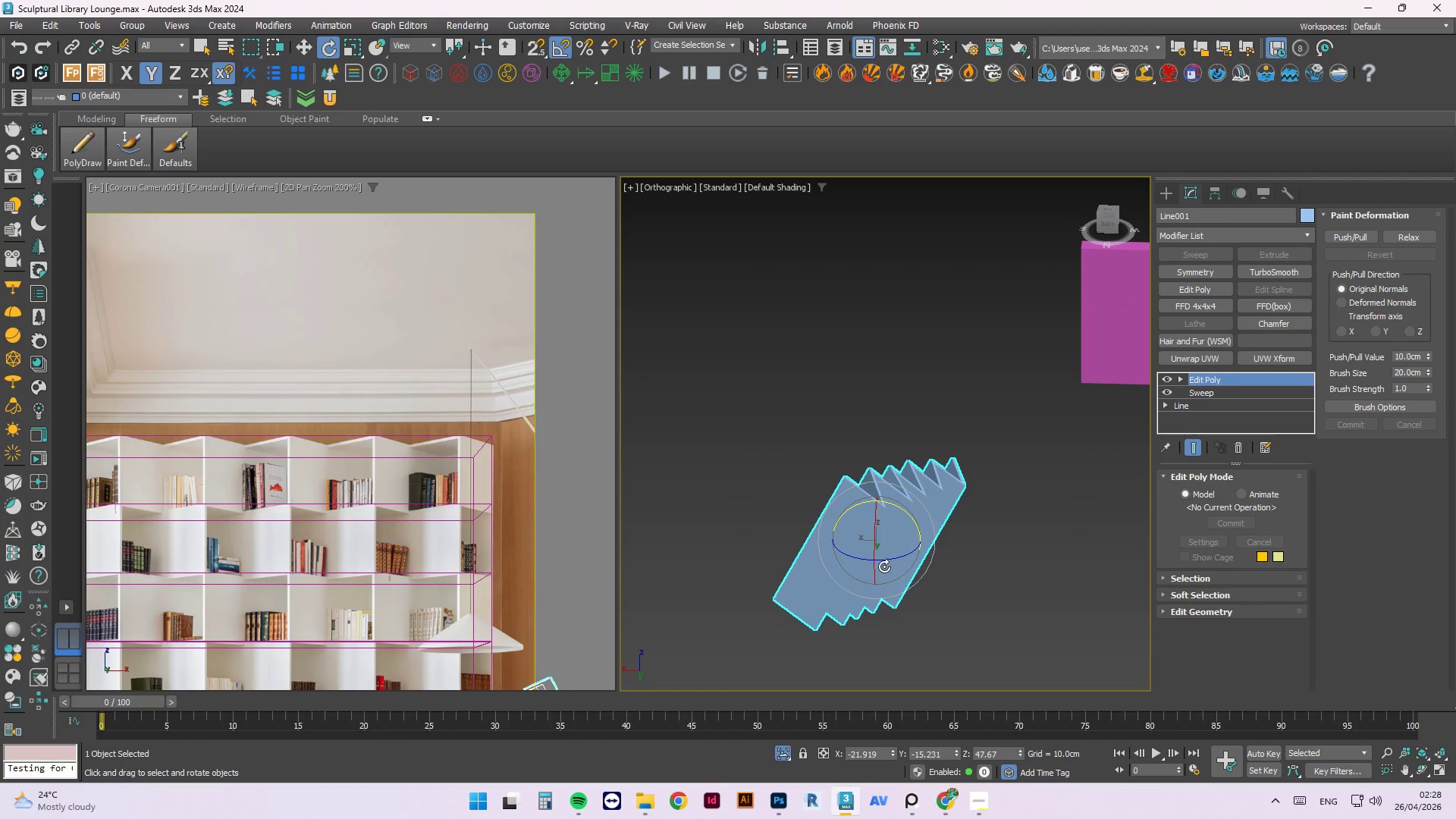 
key(Control+S)
 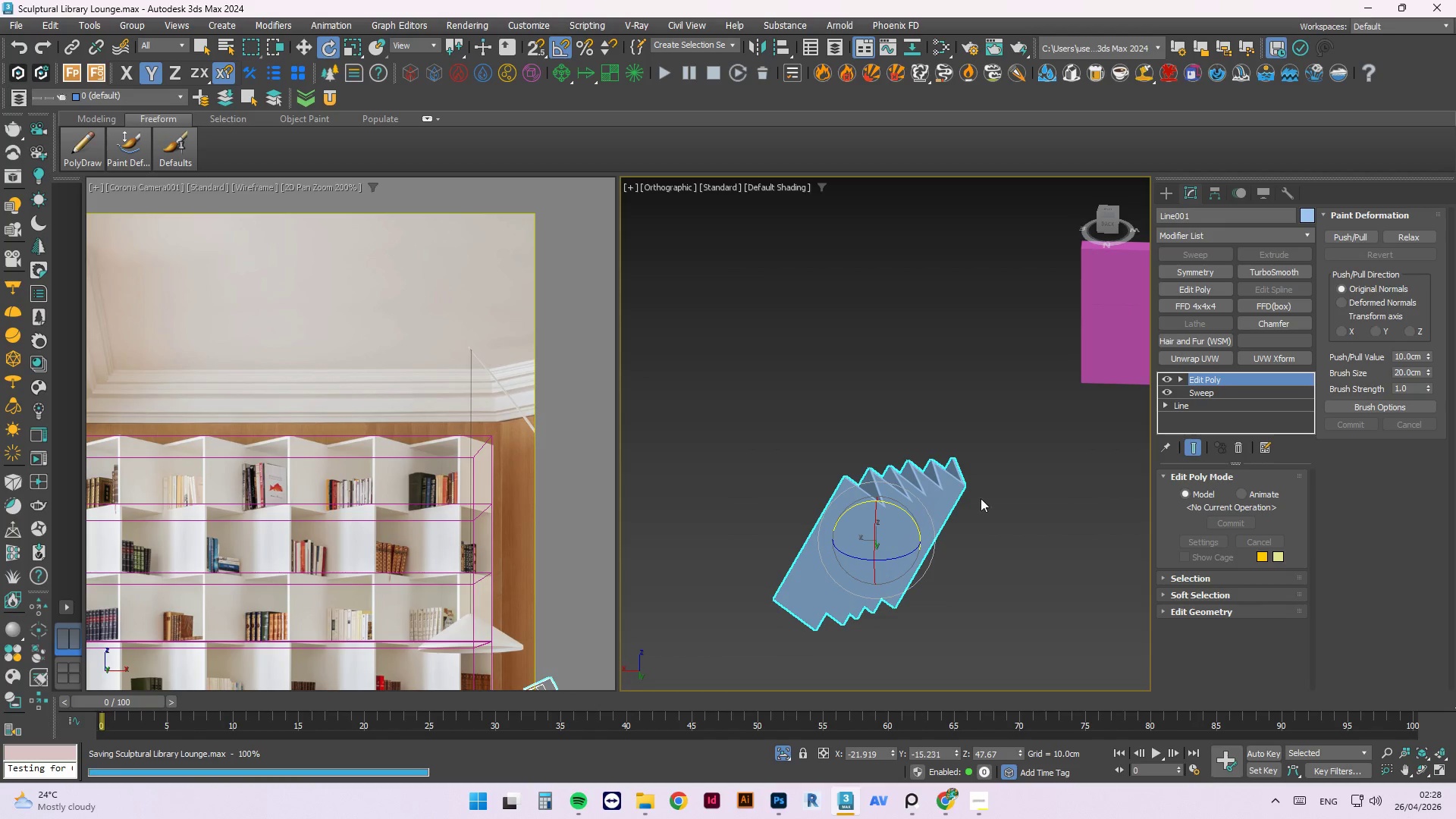 
scroll: coordinate [908, 546], scroll_direction: up, amount: 2.0
 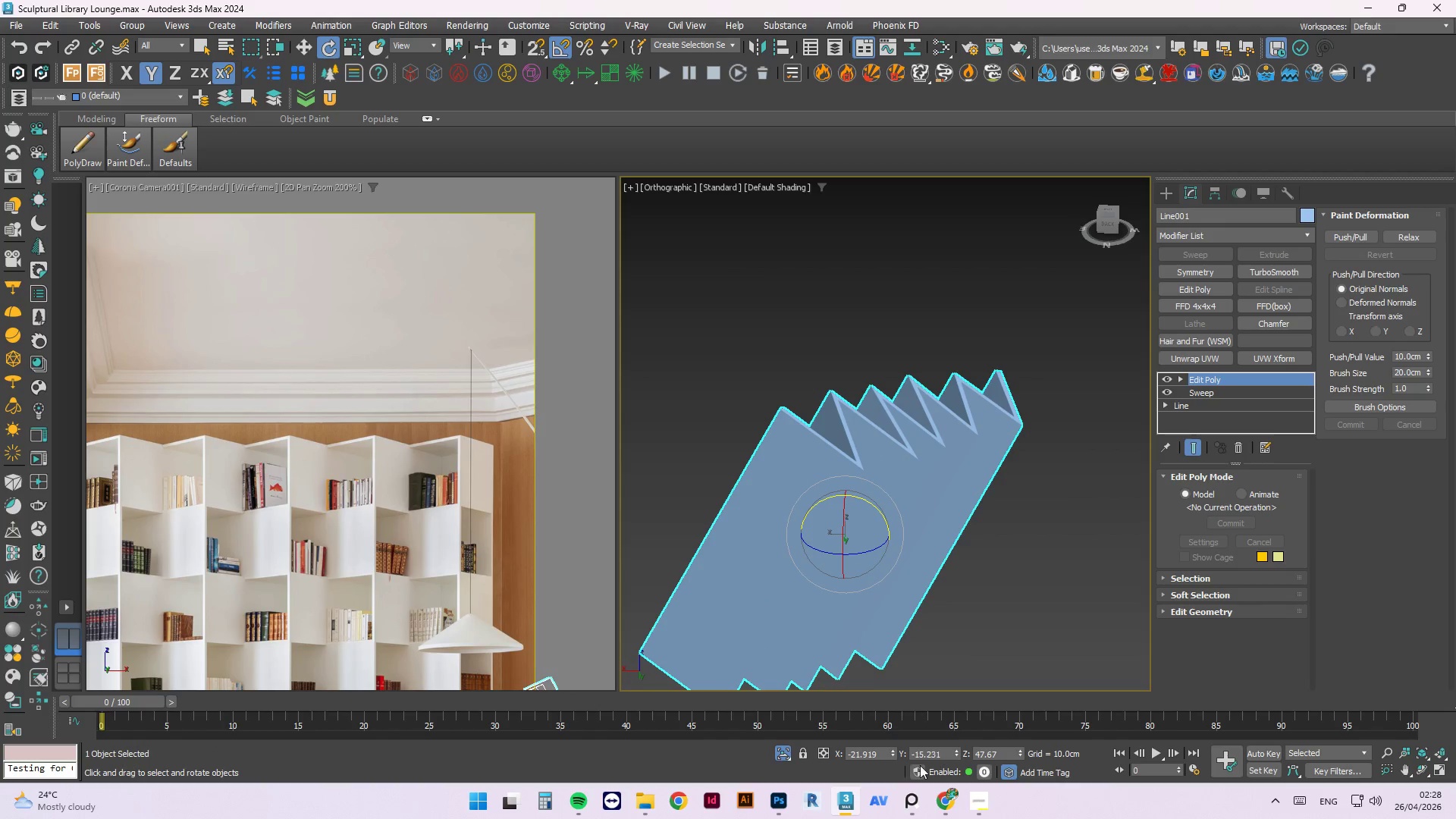 
mouse_move([911, 786])
 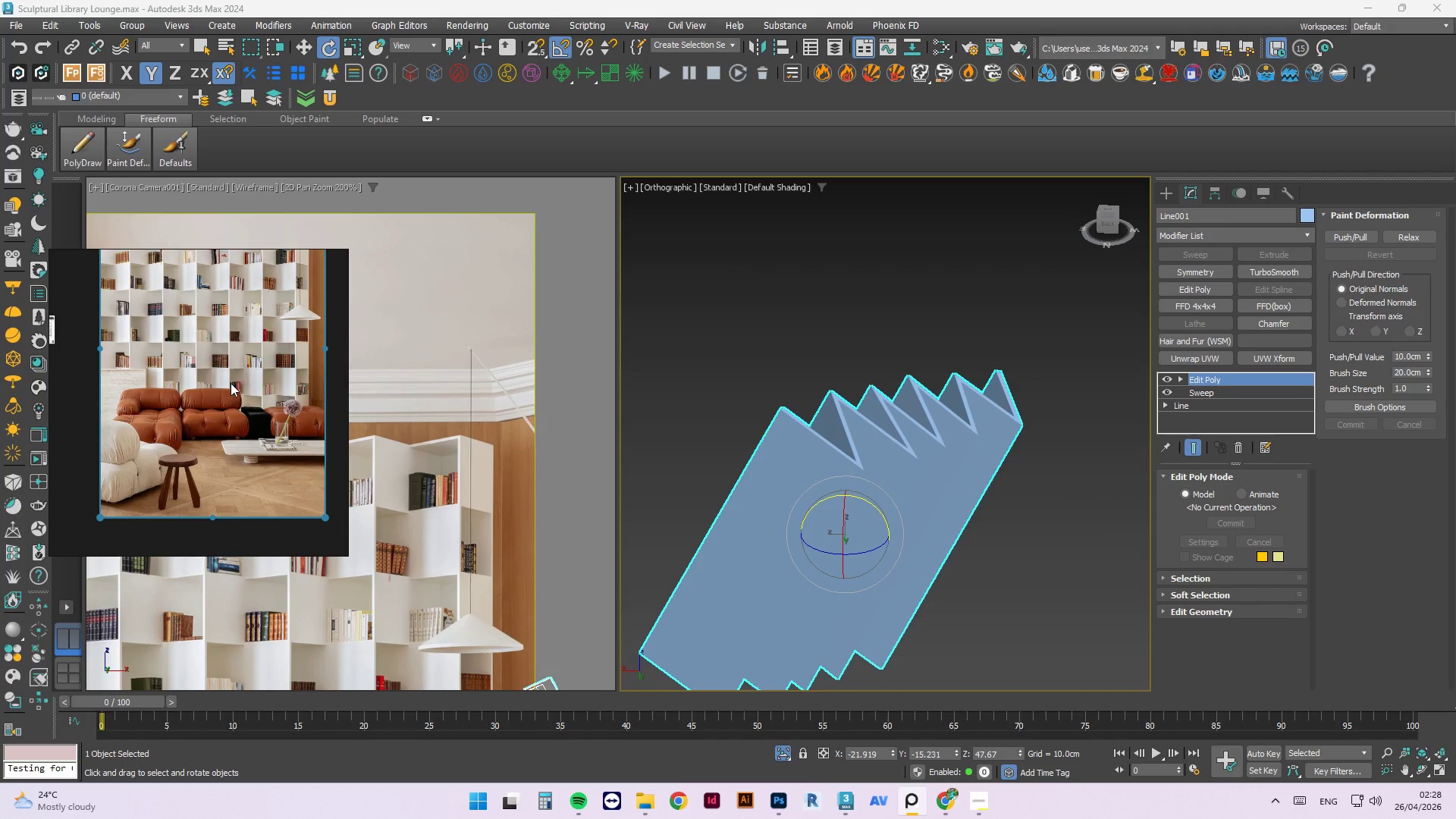 
scroll: coordinate [231, 383], scroll_direction: up, amount: 3.0
 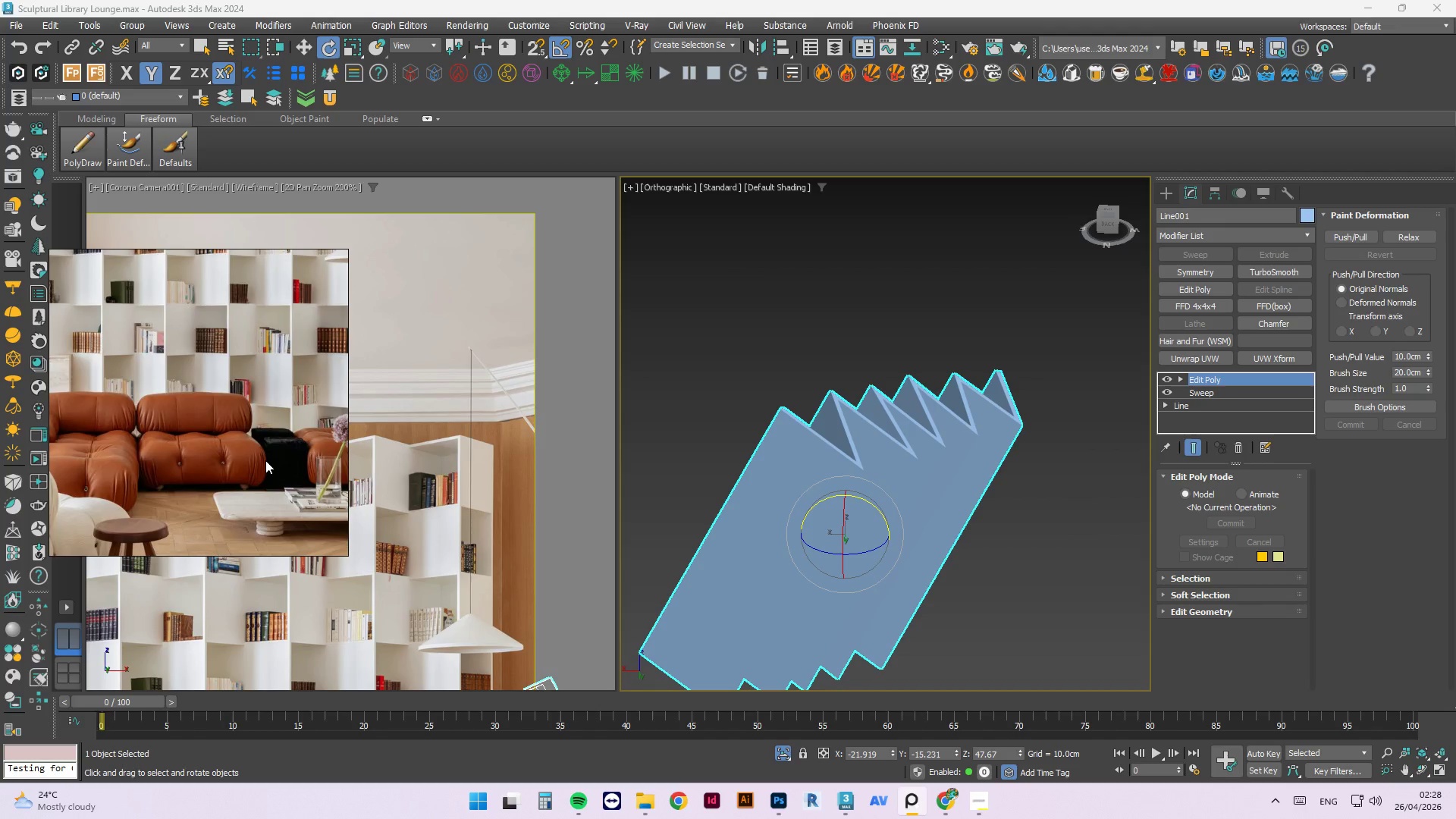 
scroll: coordinate [265, 460], scroll_direction: down, amount: 1.0
 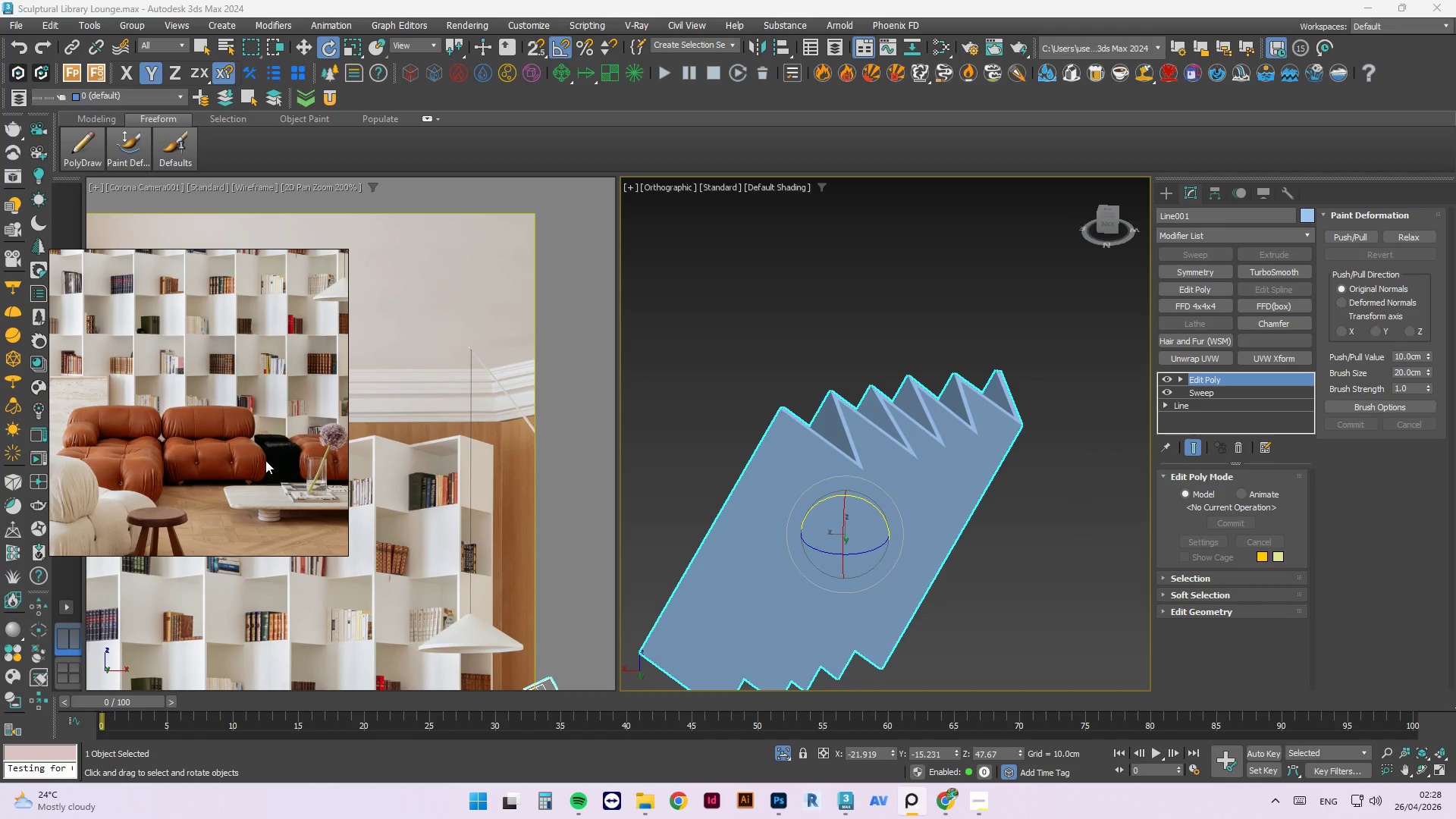 
wait(7.78)
 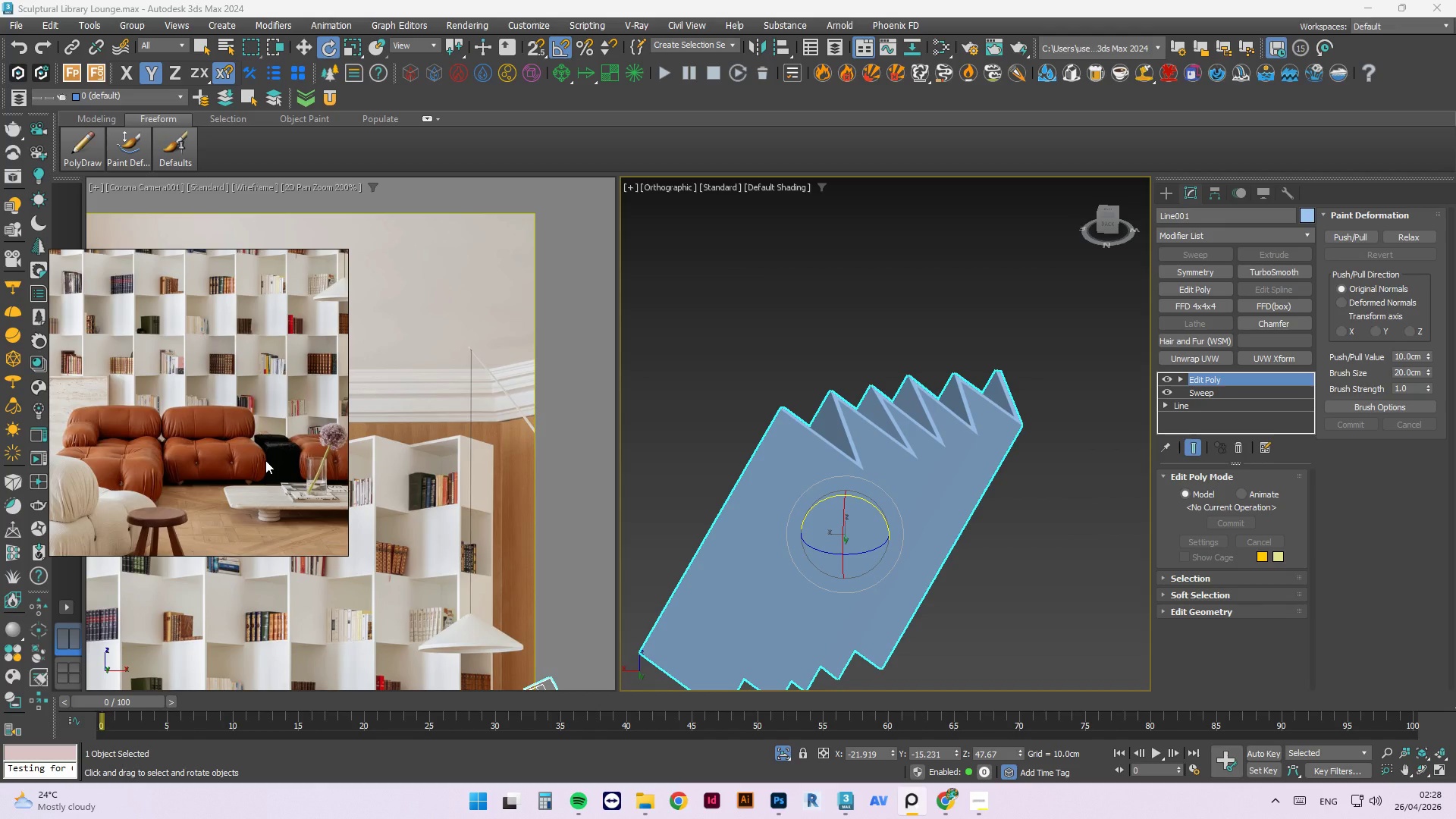 
left_click([967, 357])
 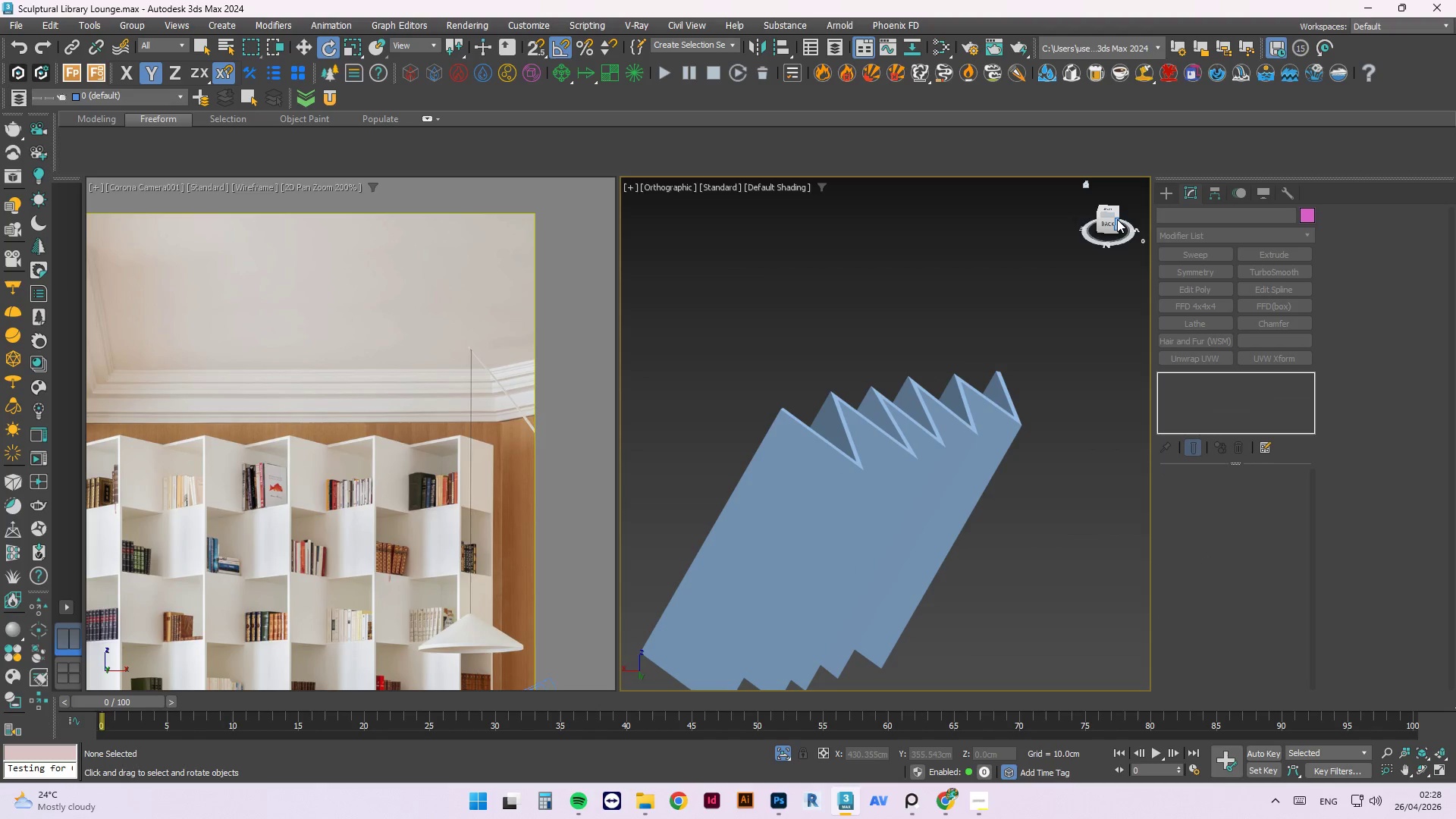 
left_click([1112, 217])
 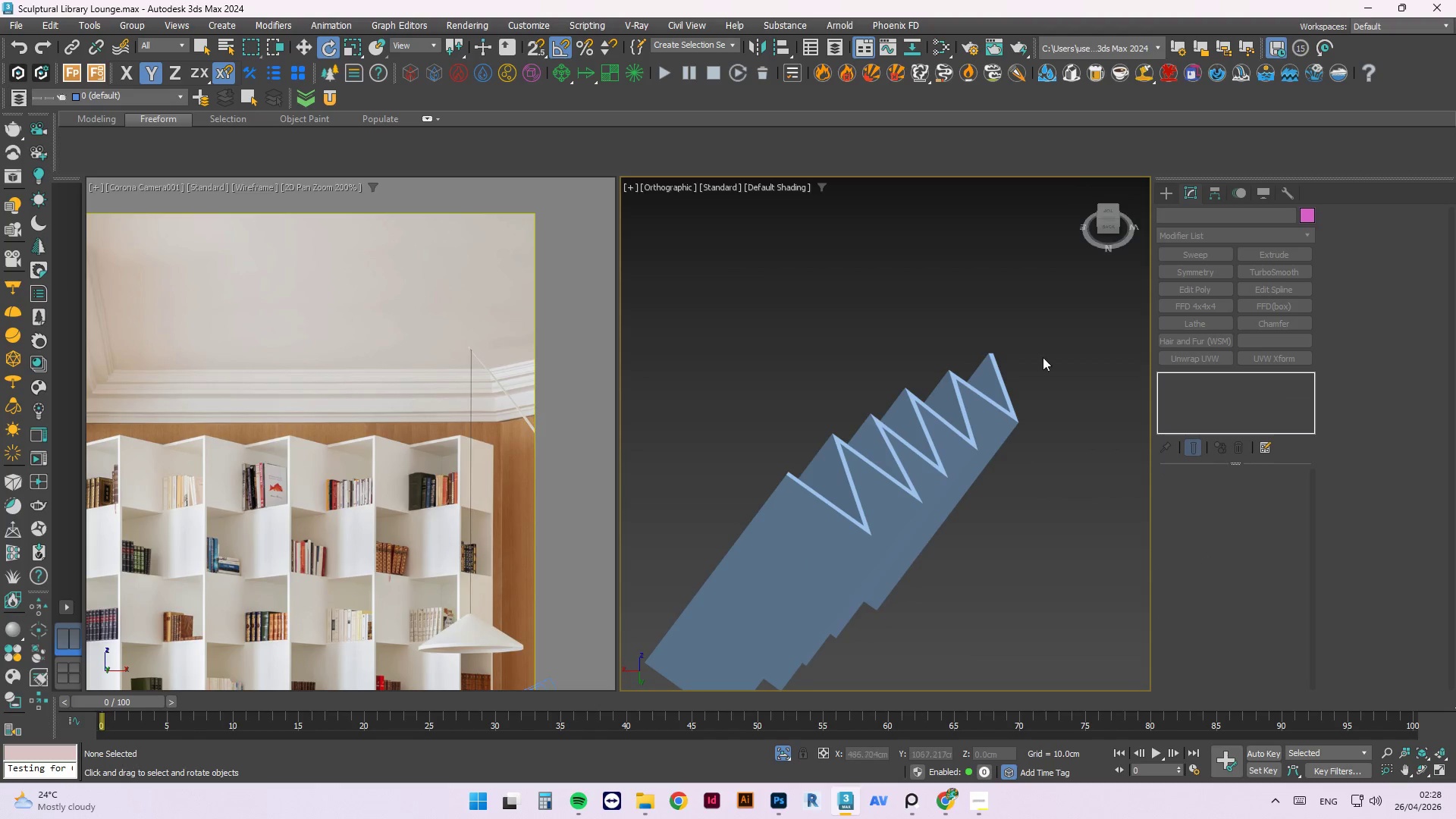 
wait(5.11)
 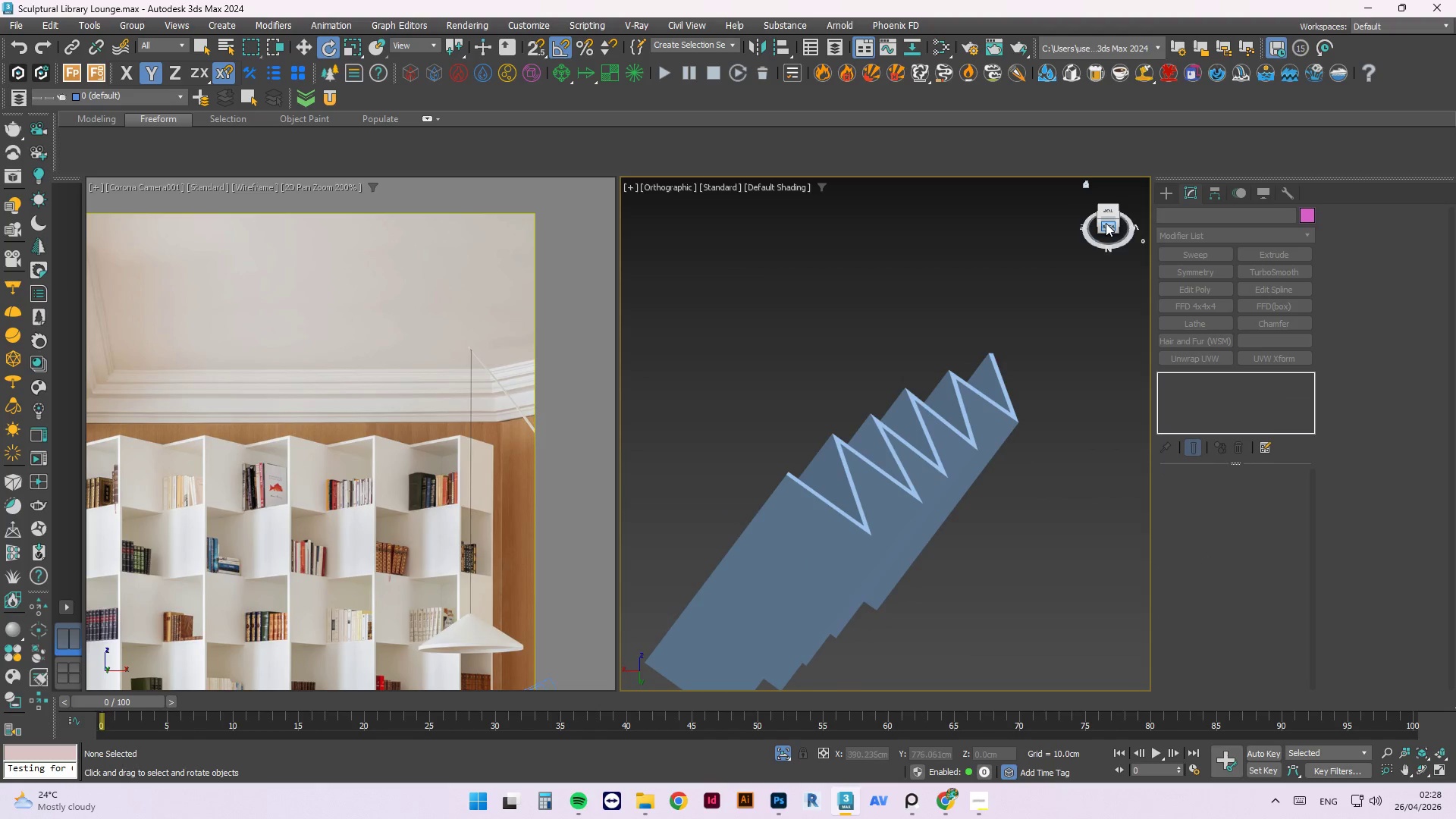 
left_click([1434, 795])
 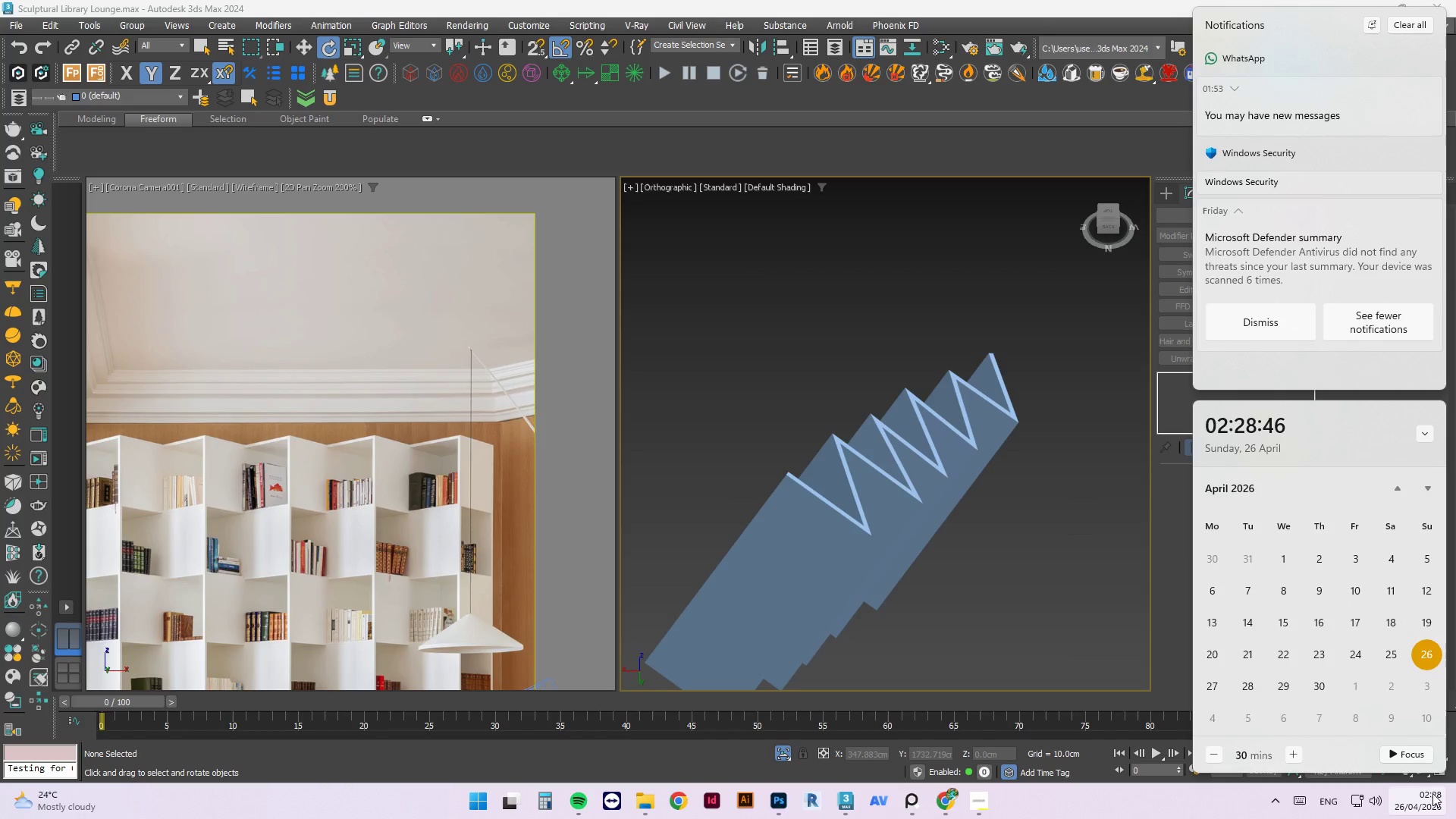 
wait(9.41)
 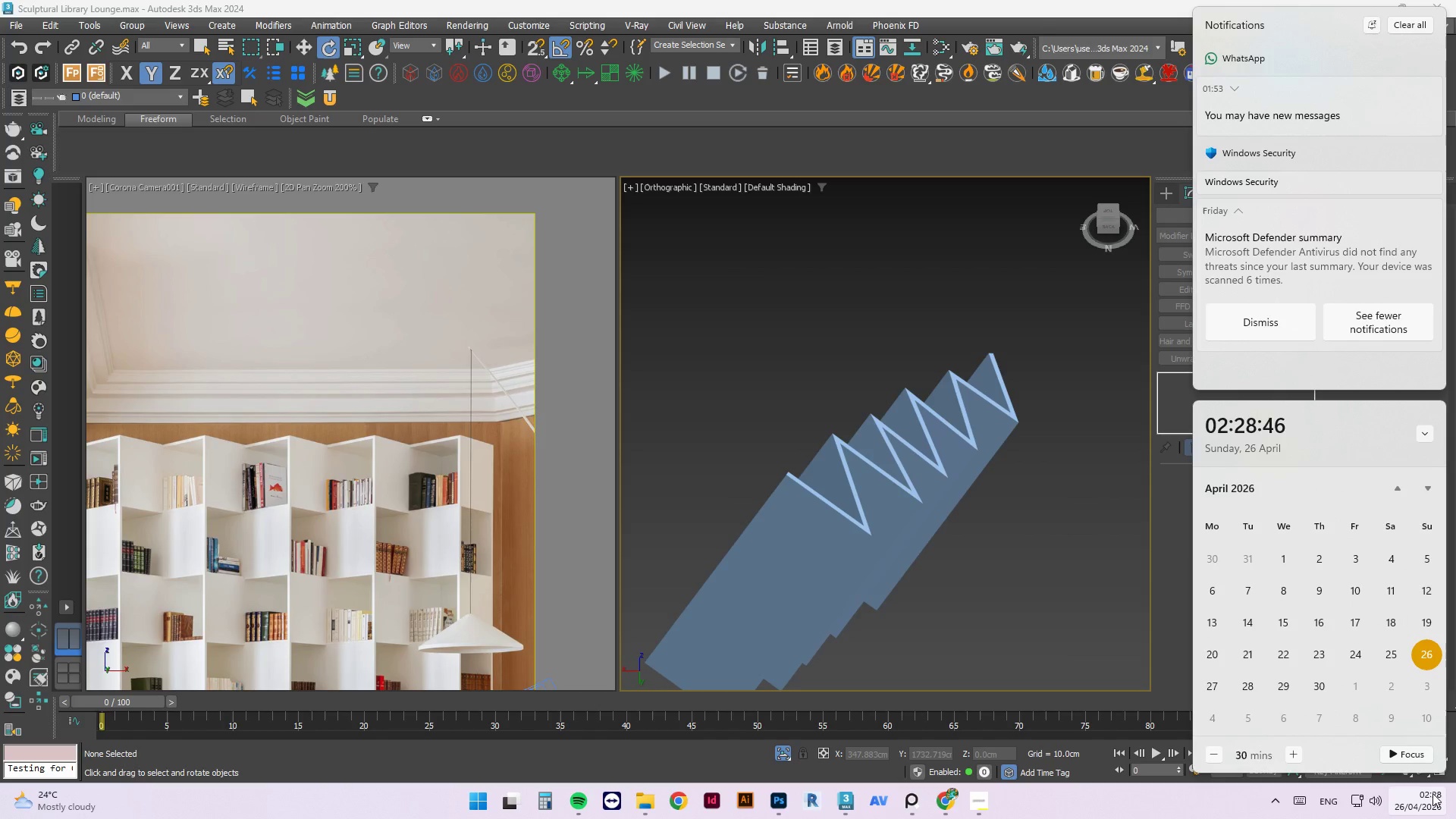 
scroll: coordinate [836, 539], scroll_direction: down, amount: 2.0
 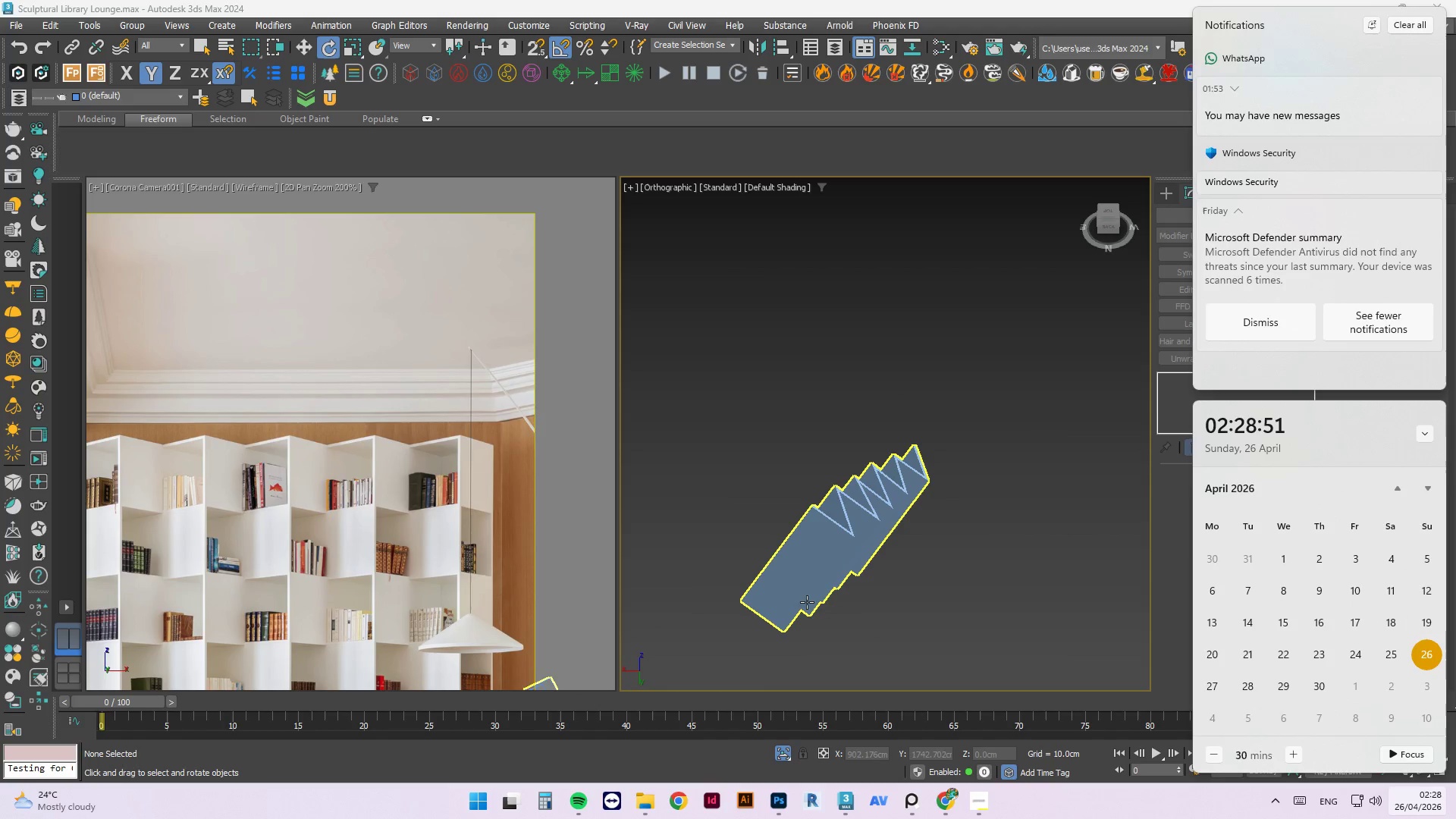 
left_click([808, 602])
 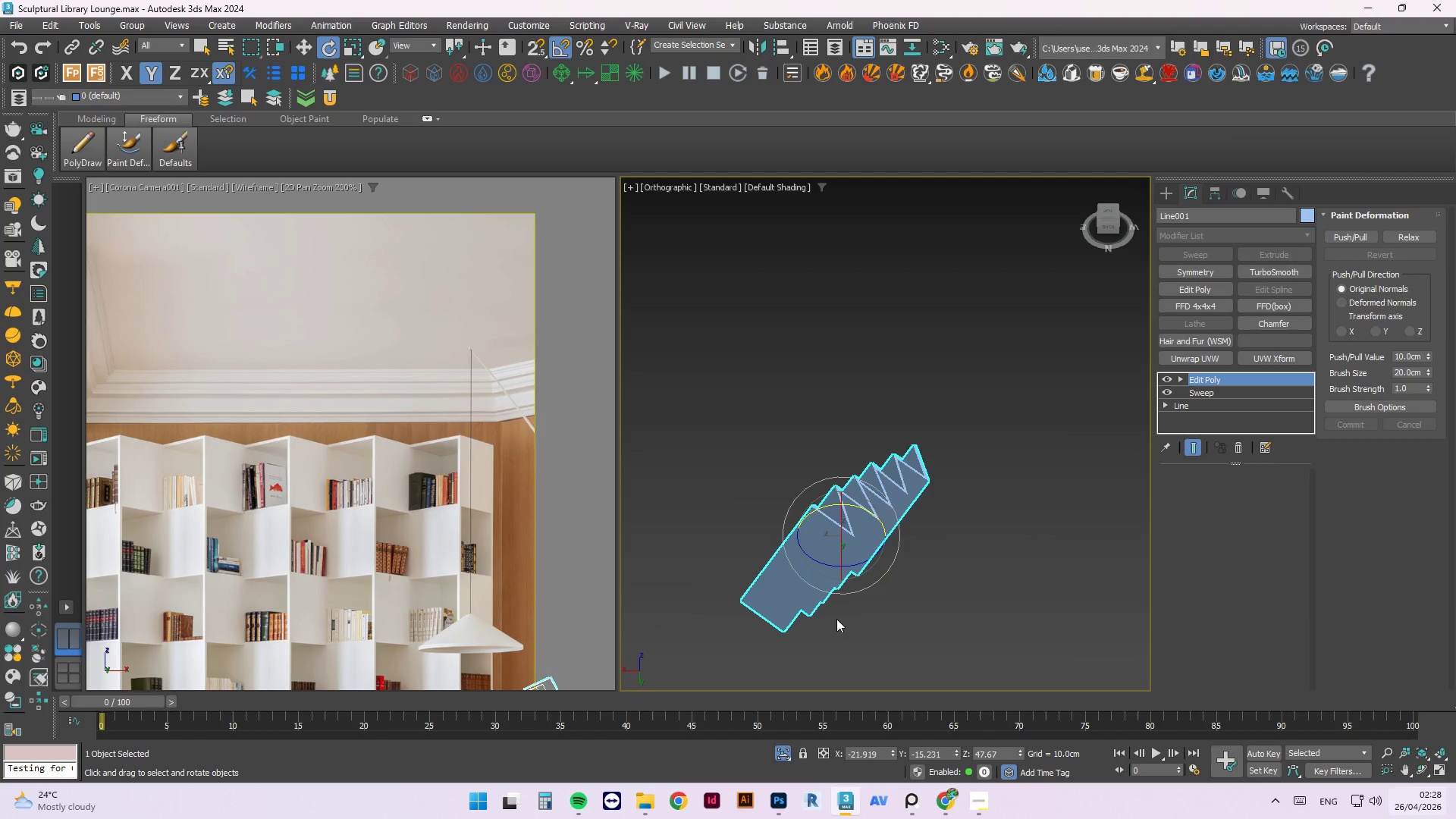 
mouse_move([900, 516])
 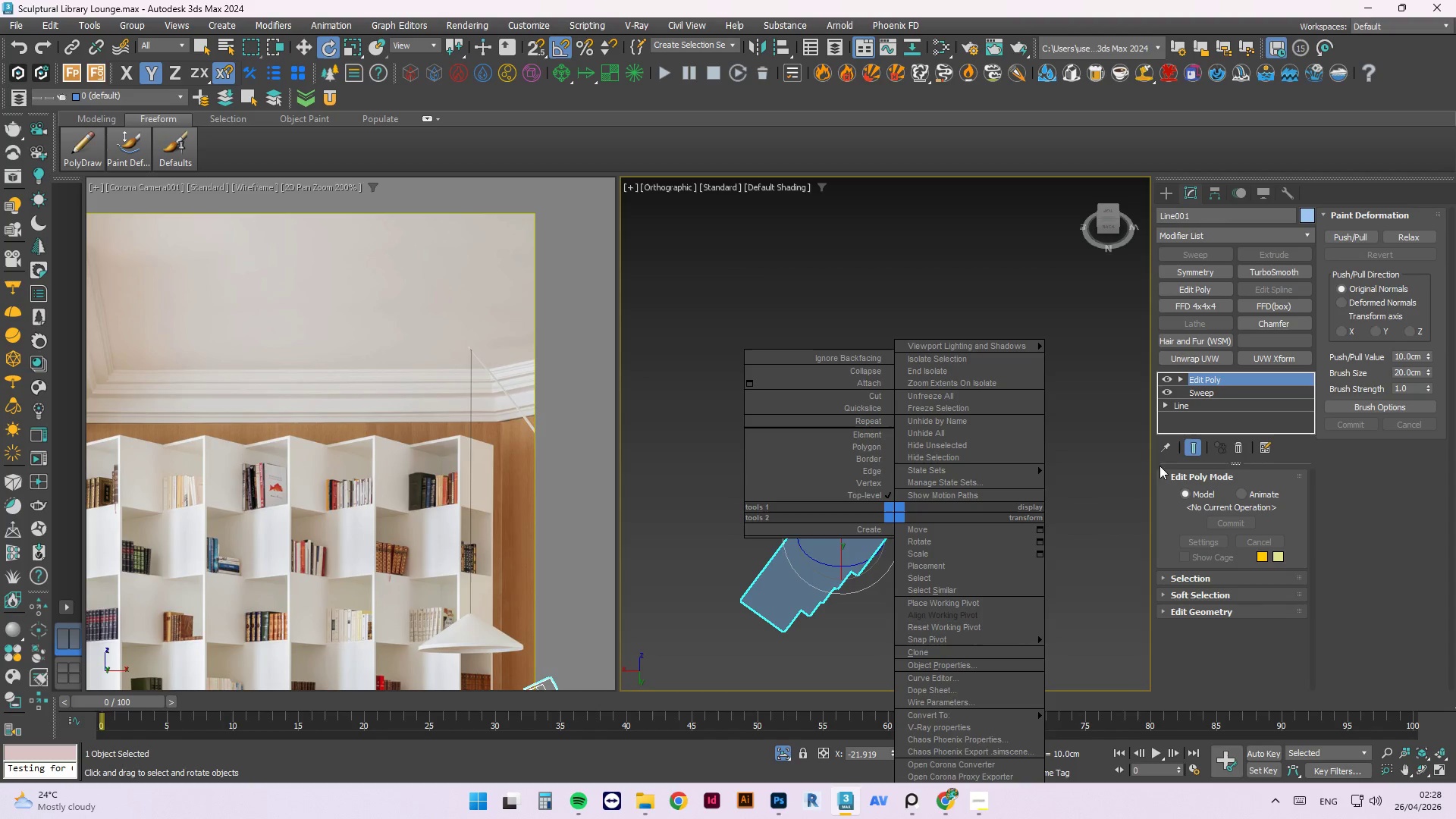 
left_click_drag(start_coordinate=[1127, 465], to_coordinate=[1126, 589])
 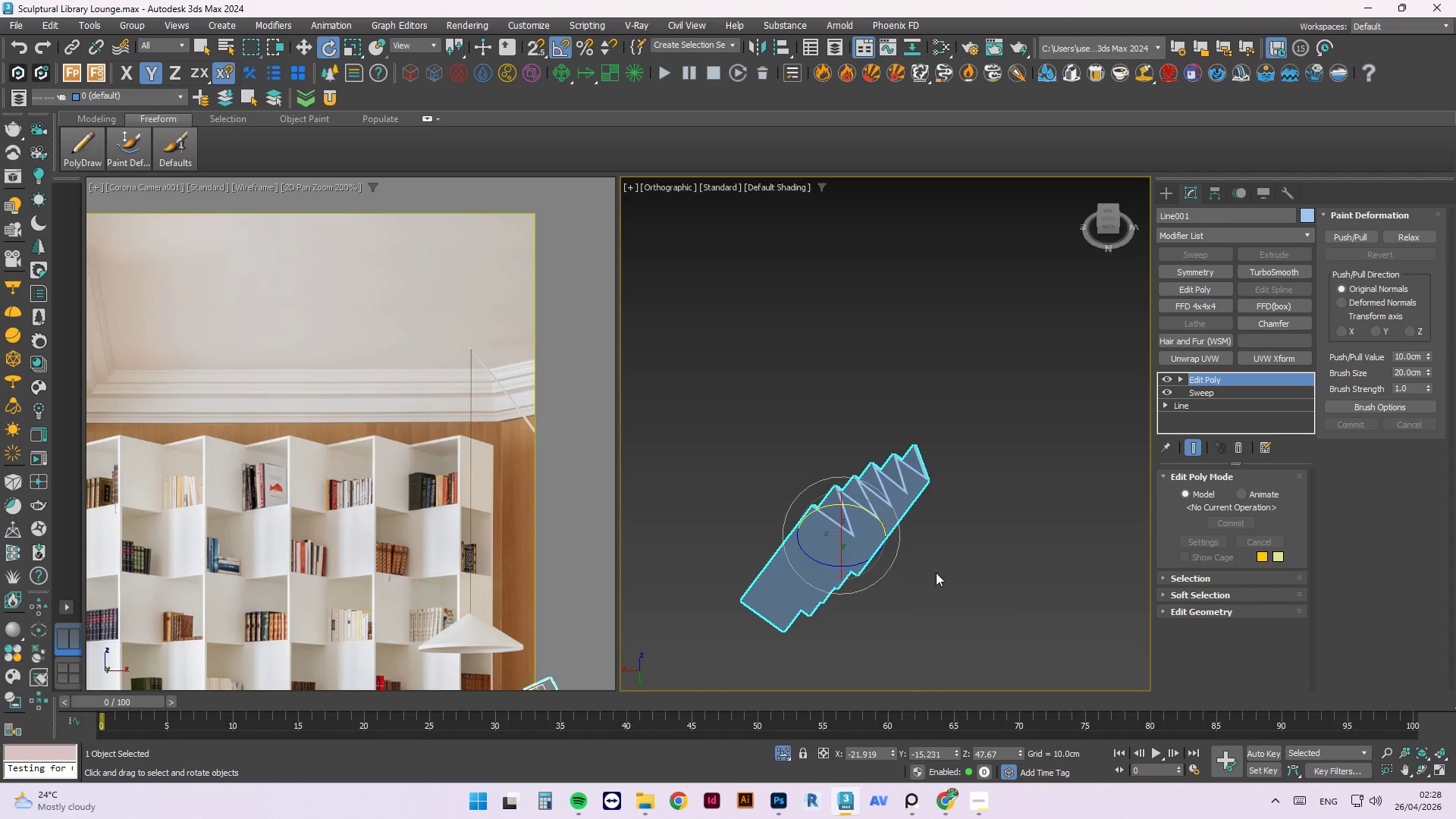 
scroll: coordinate [834, 561], scroll_direction: up, amount: 1.0
 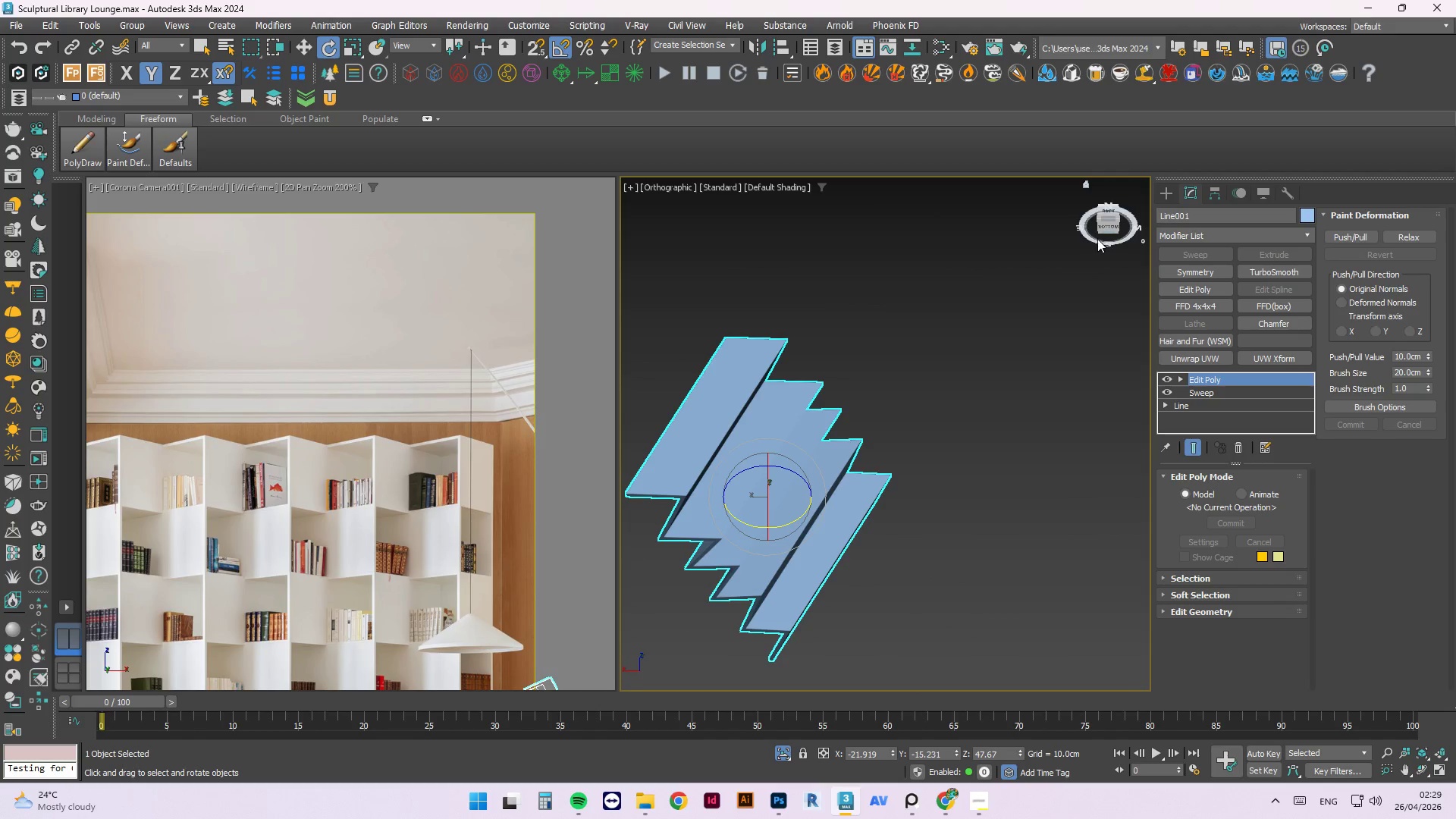 
scroll: coordinate [946, 478], scroll_direction: down, amount: 4.0
 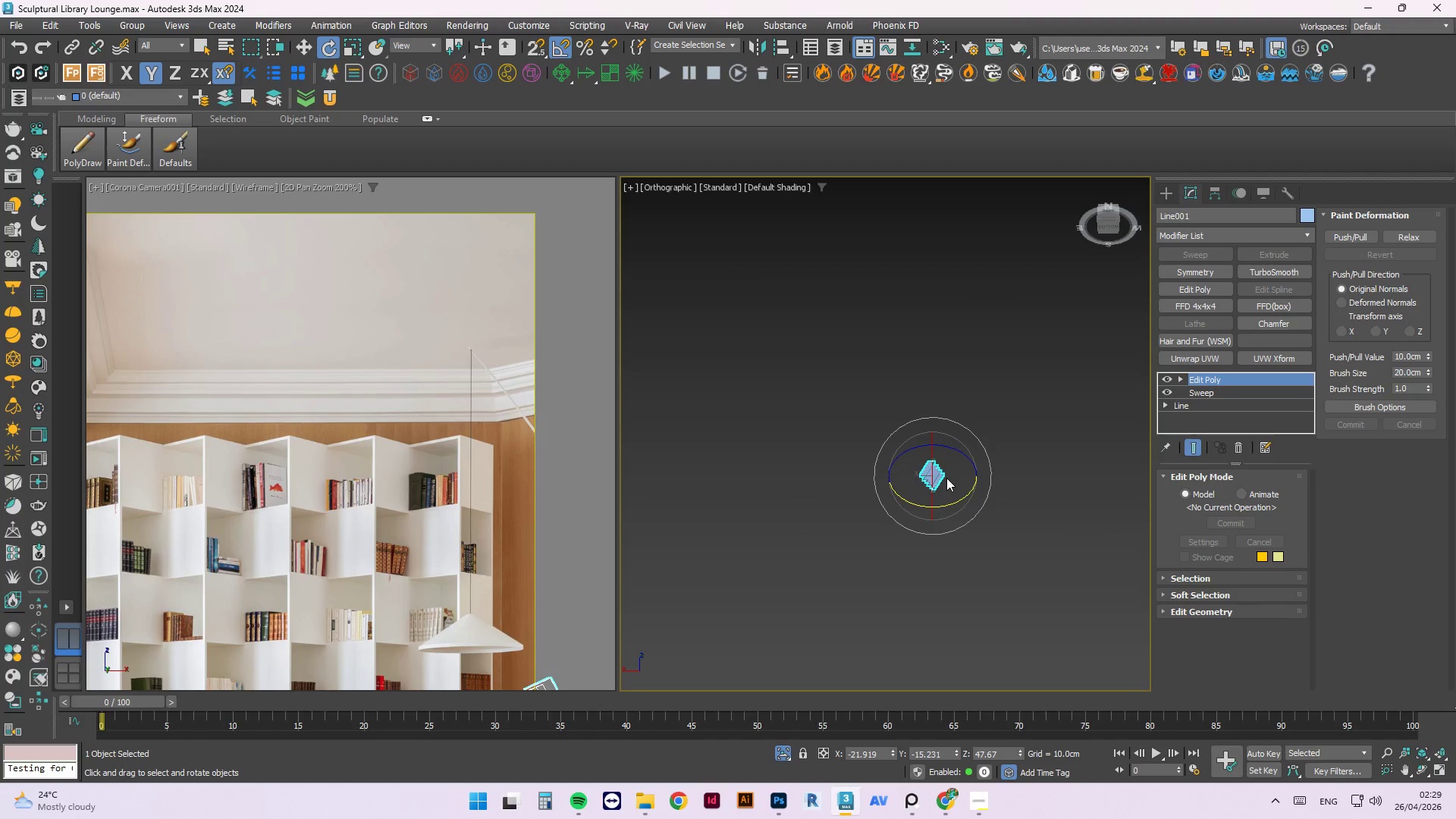 
wait(6.77)
 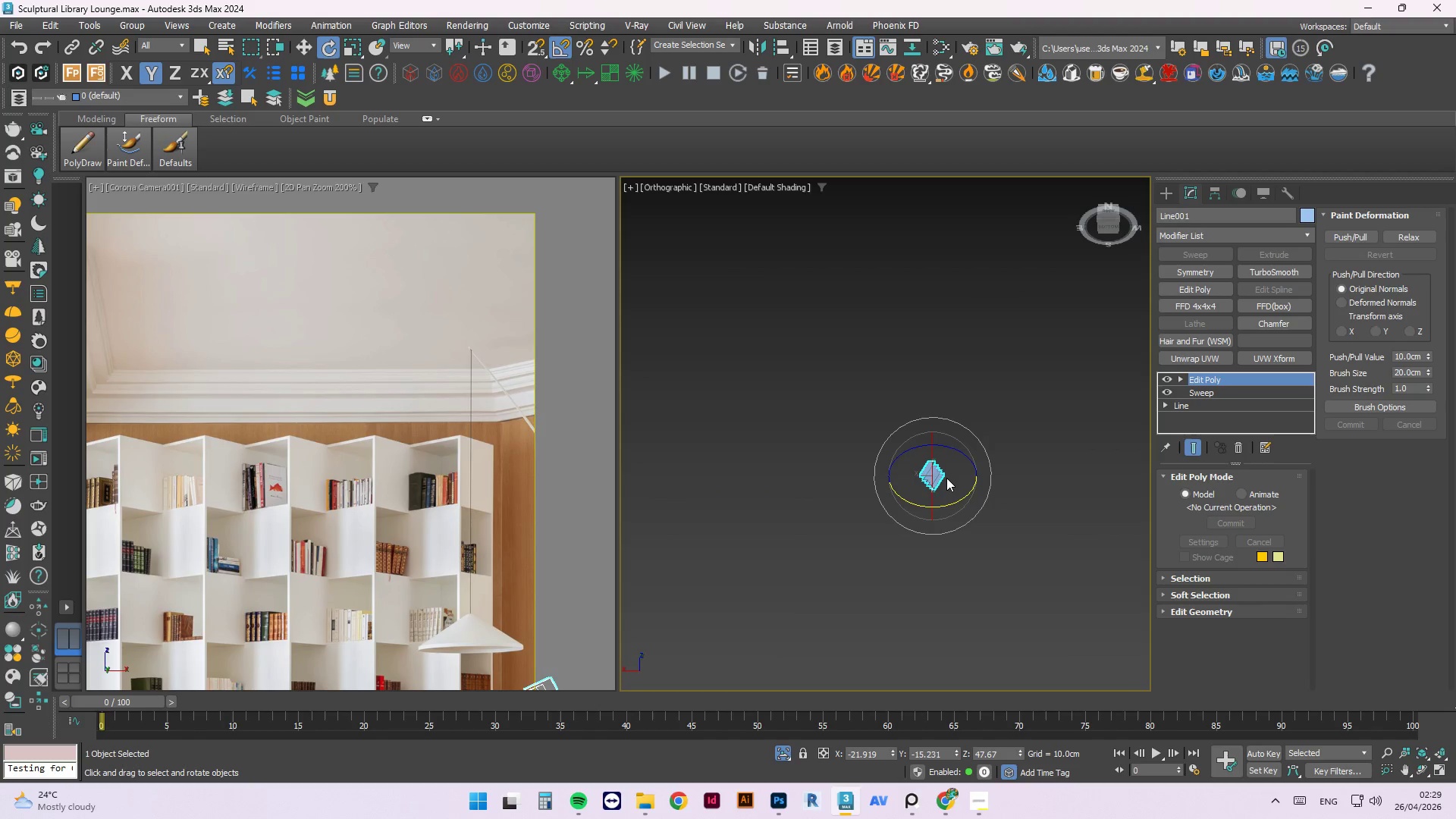 
scroll: coordinate [916, 480], scroll_direction: up, amount: 3.0
 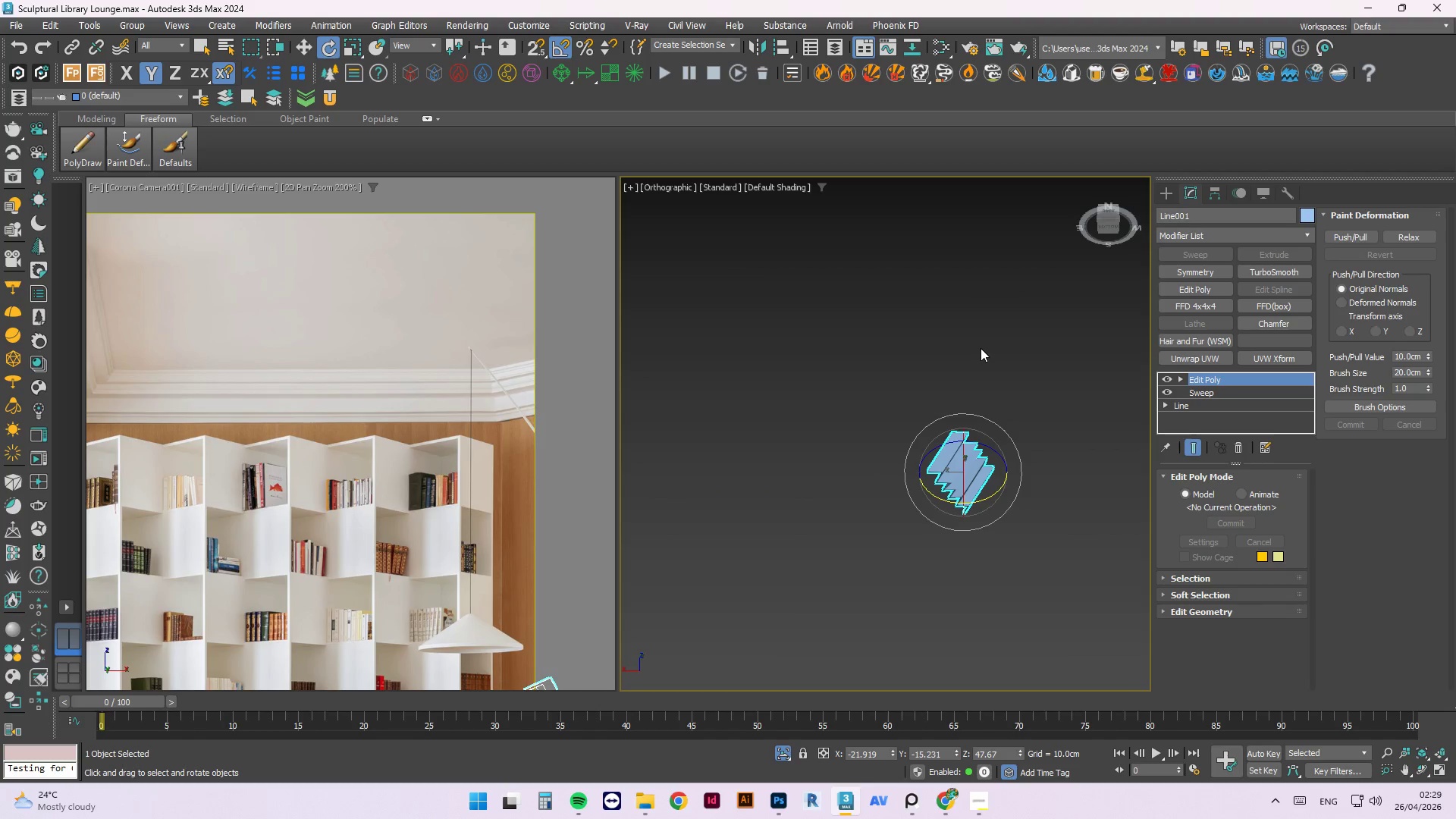 
left_click([981, 348])
 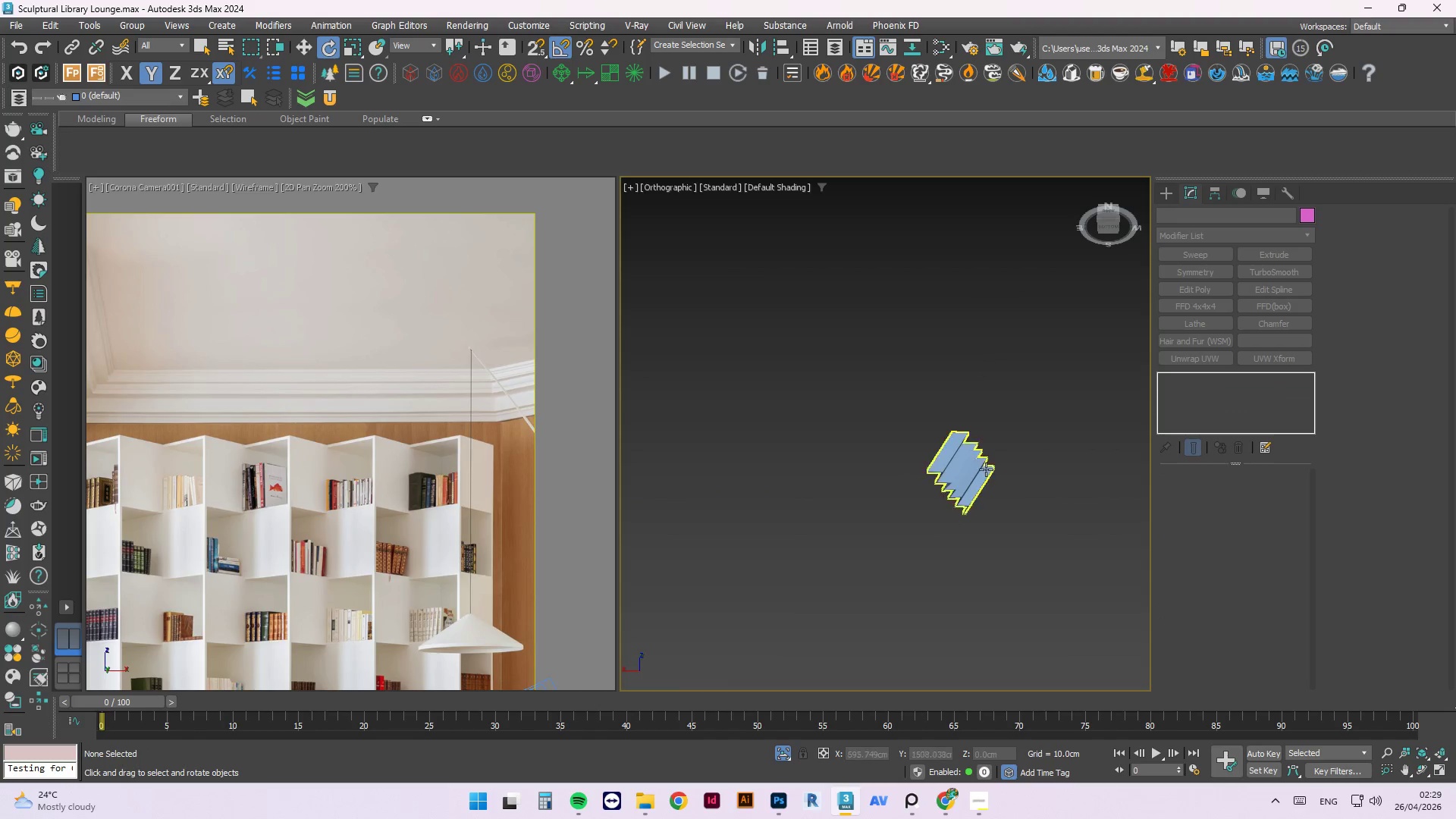 
scroll: coordinate [981, 472], scroll_direction: up, amount: 3.0
 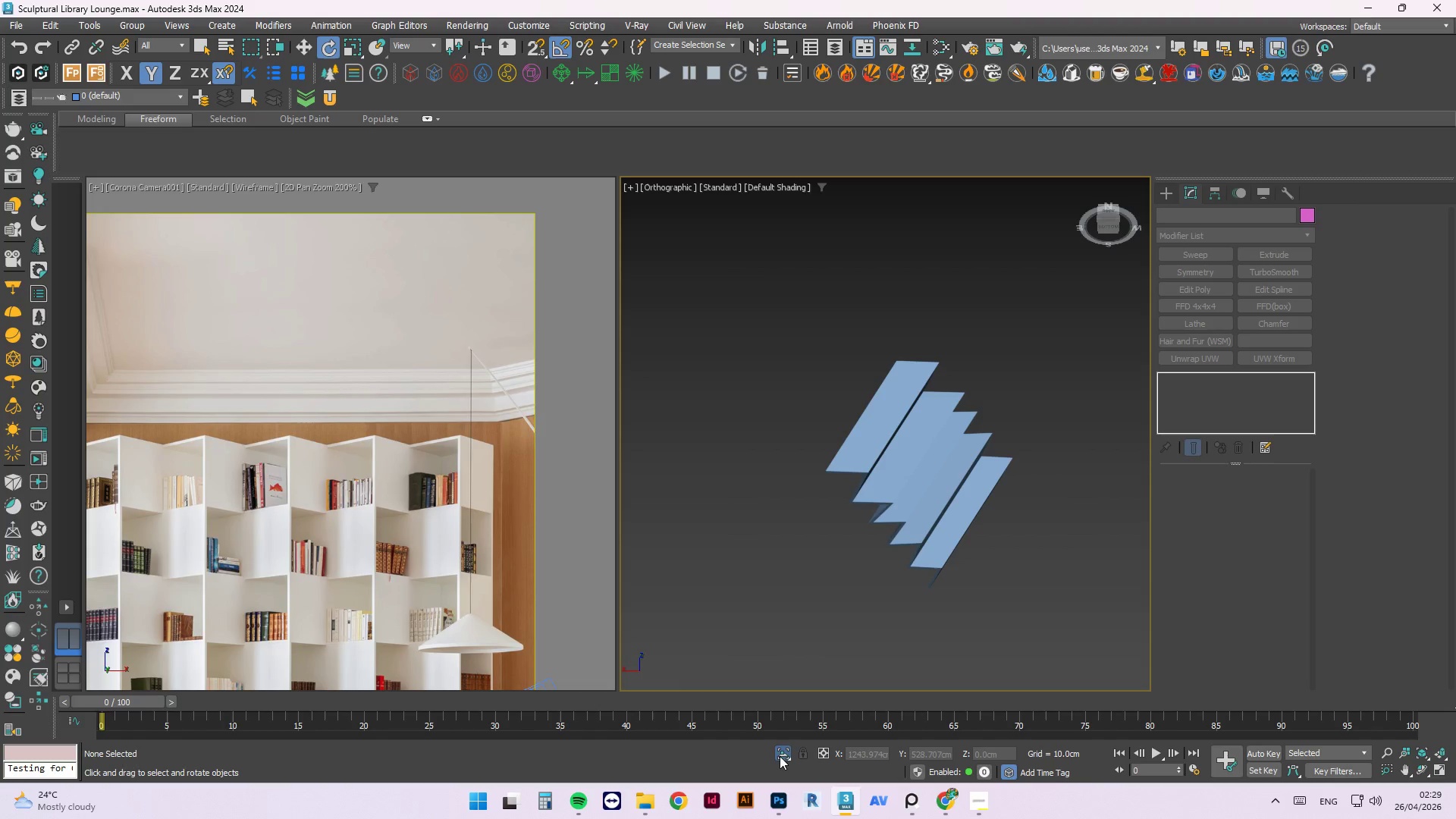 
left_click([787, 761])
 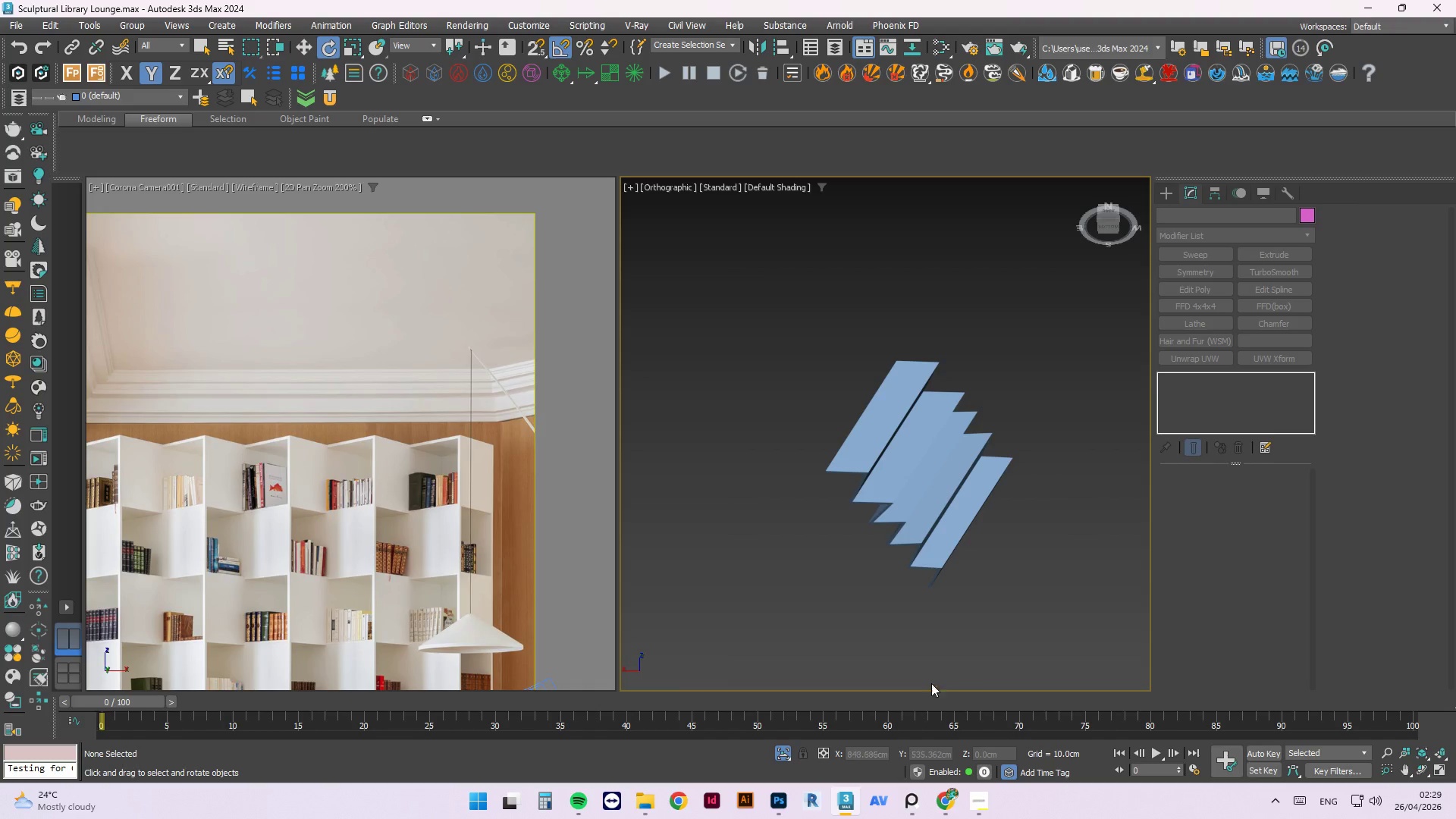 
wait(19.94)
 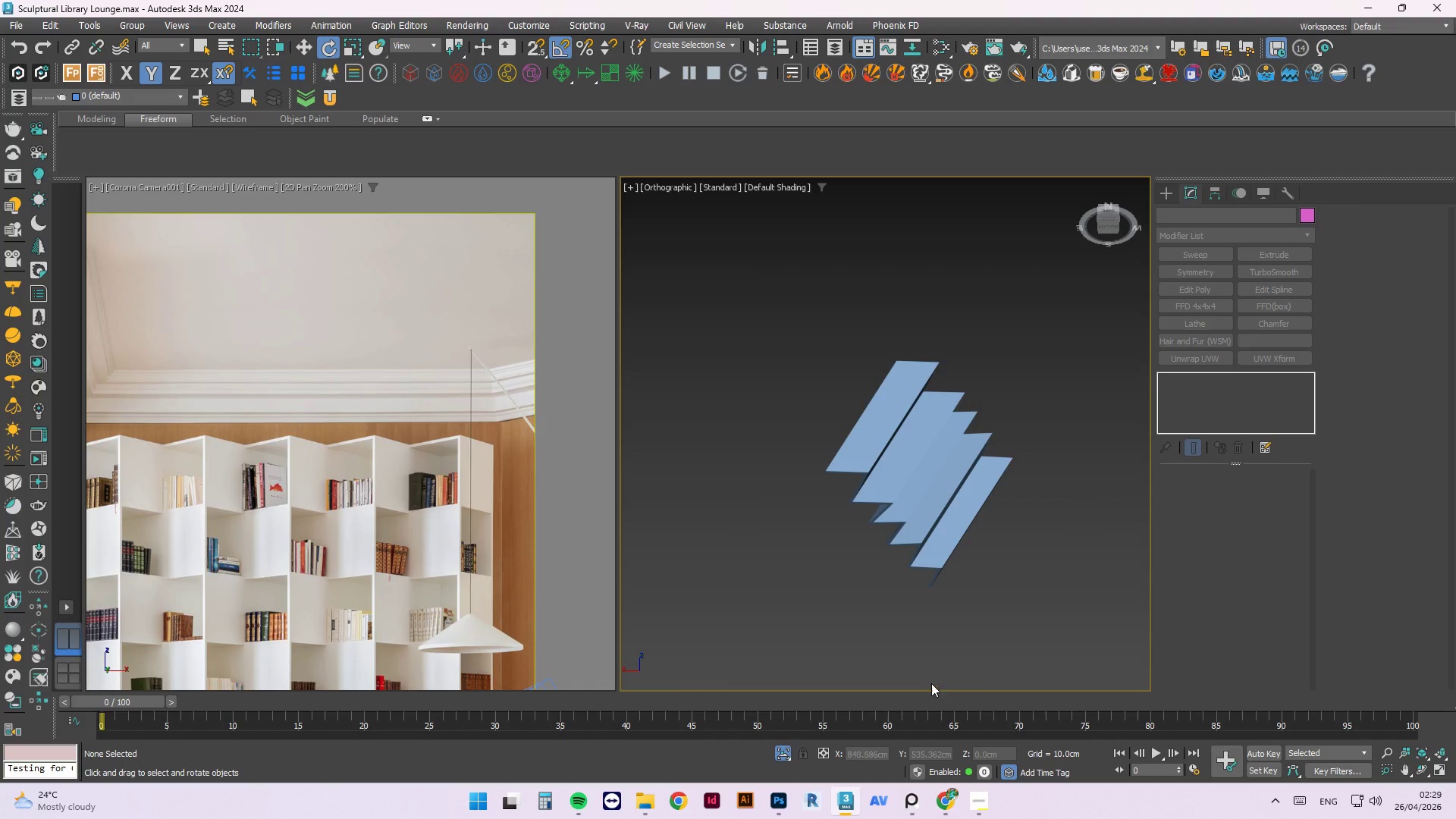 
left_click([986, 729])